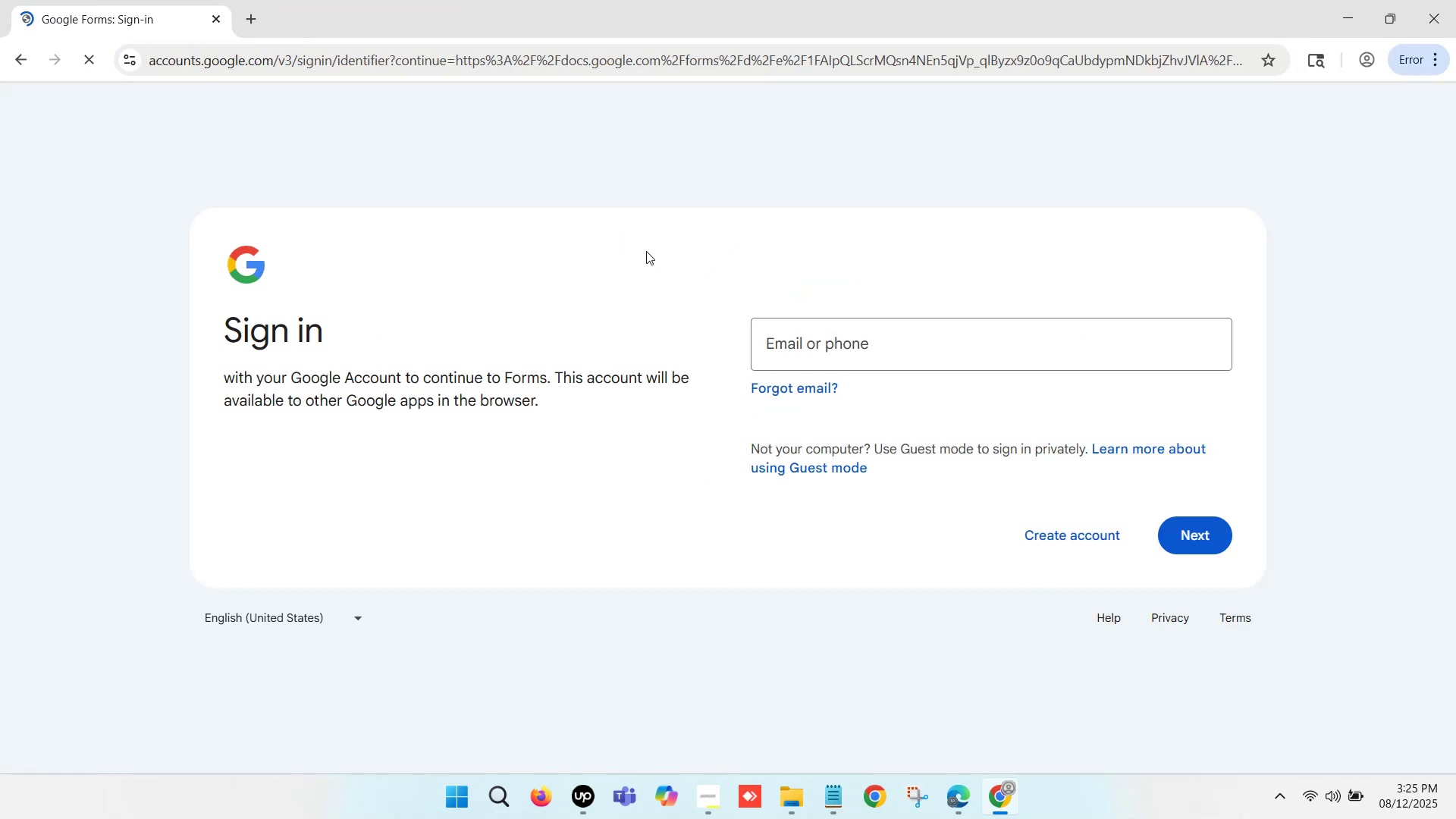 
left_click([1354, 11])
 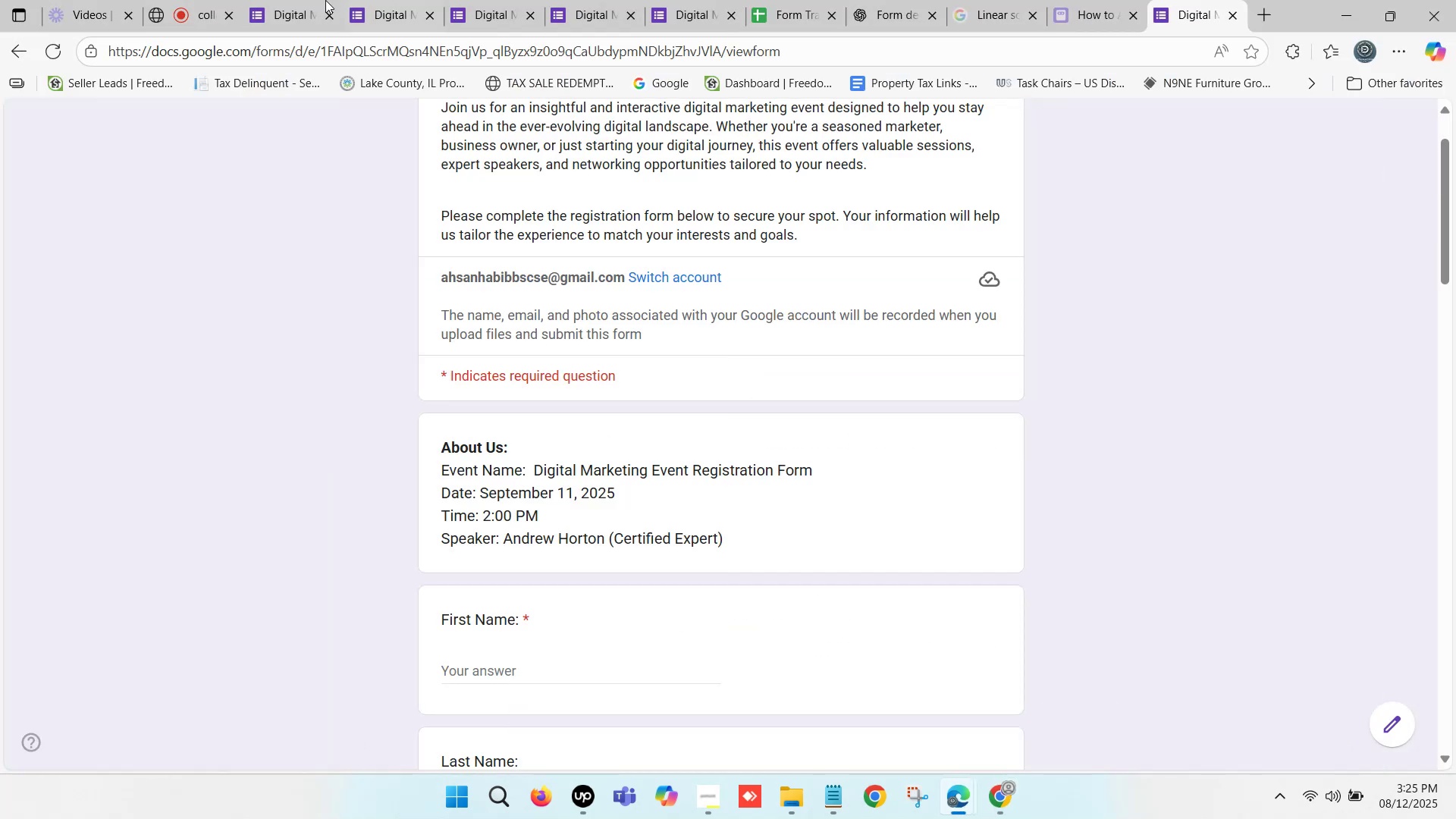 
left_click([291, 0])
 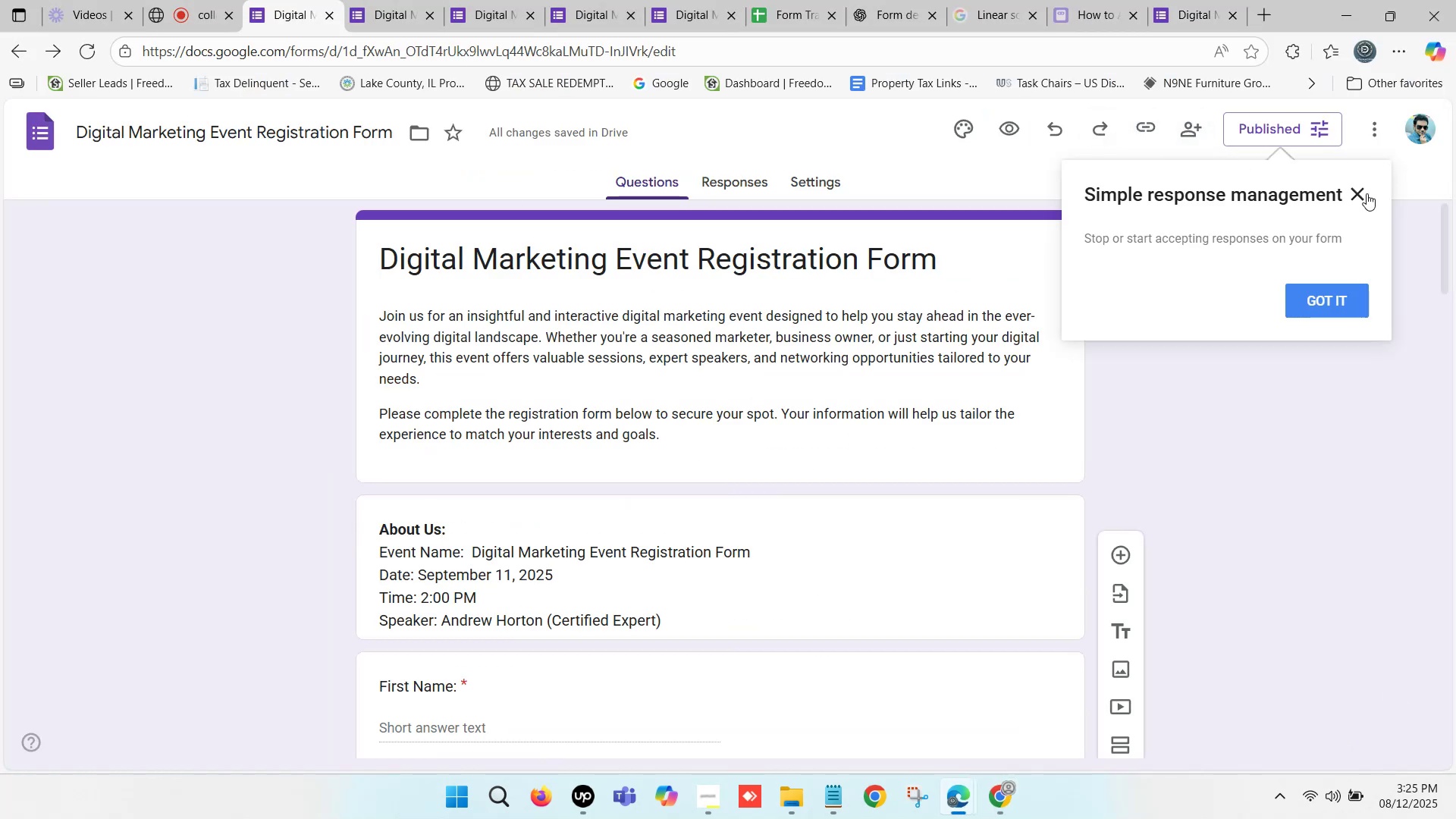 
wait(9.75)
 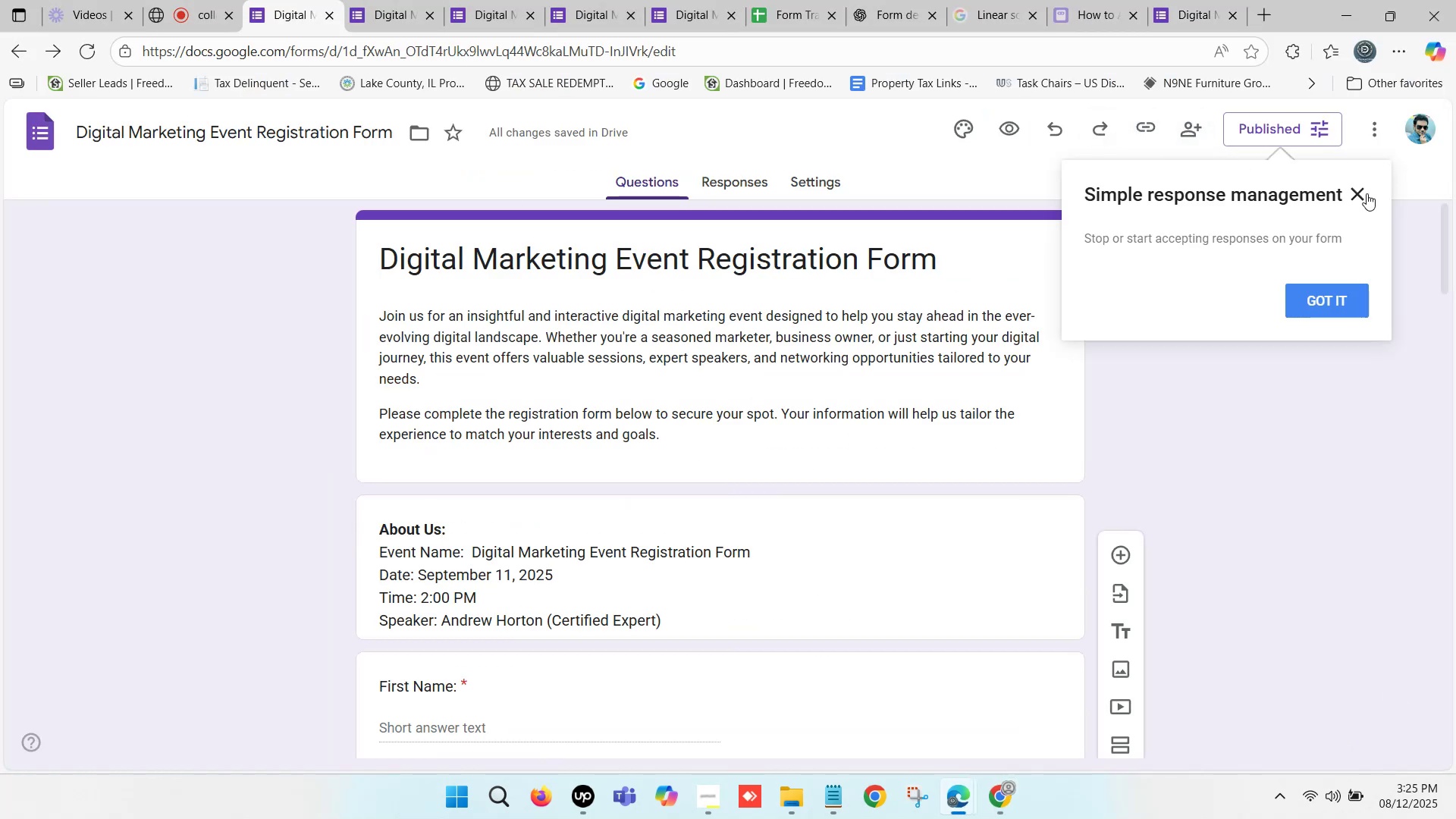 
left_click([1338, 295])
 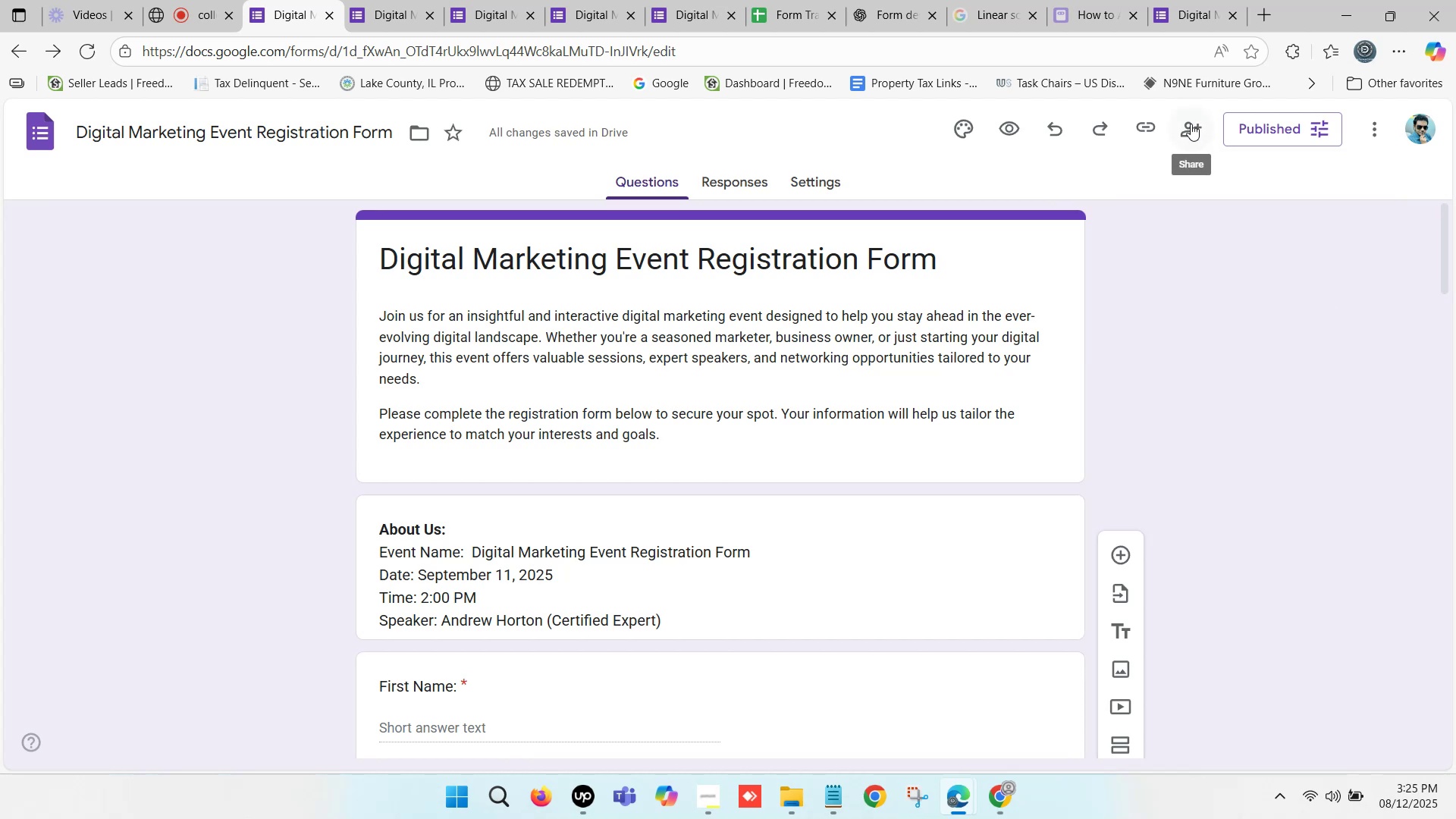 
left_click([1197, 127])
 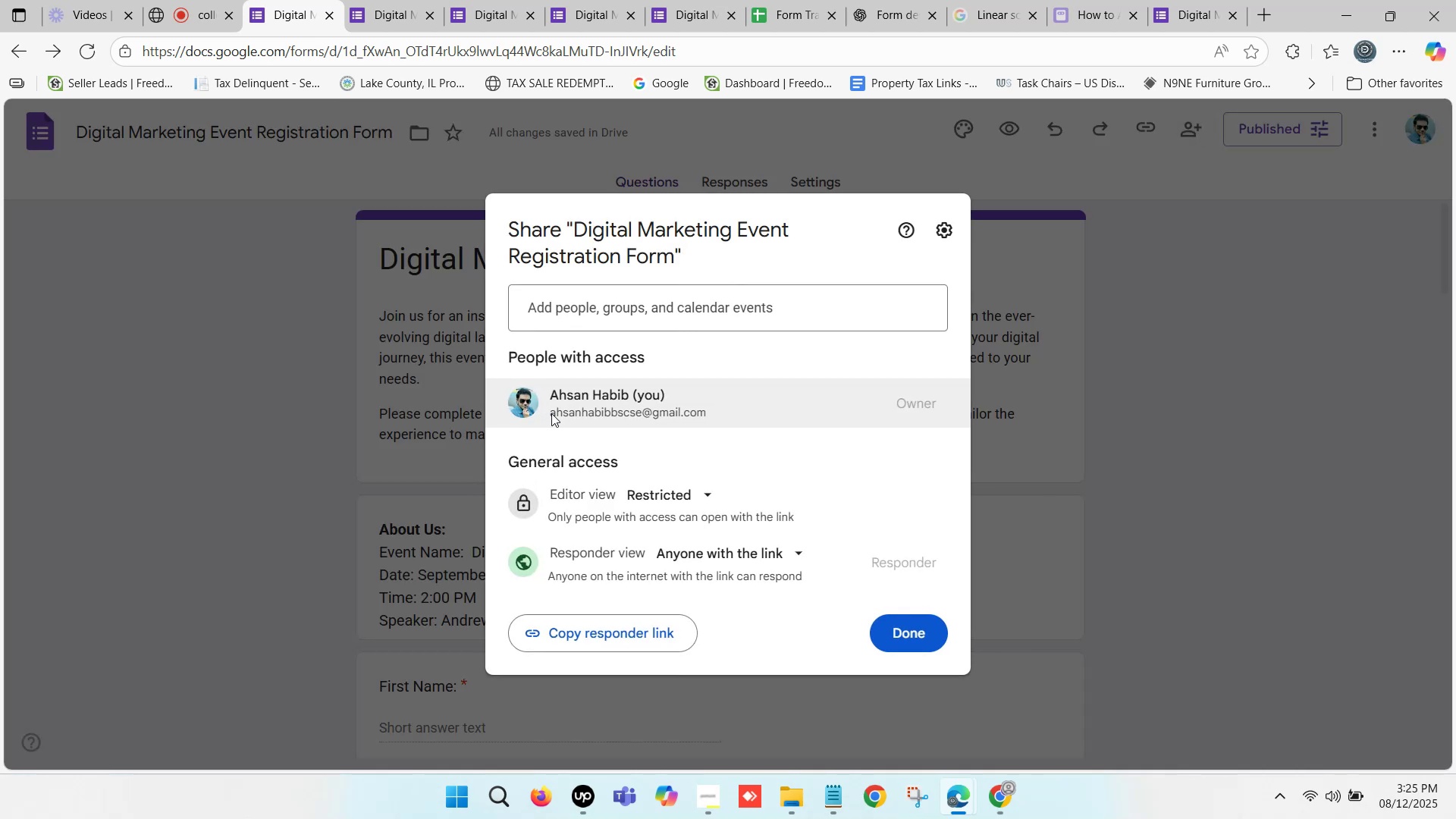 
scroll: coordinate [632, 557], scroll_direction: down, amount: 2.0
 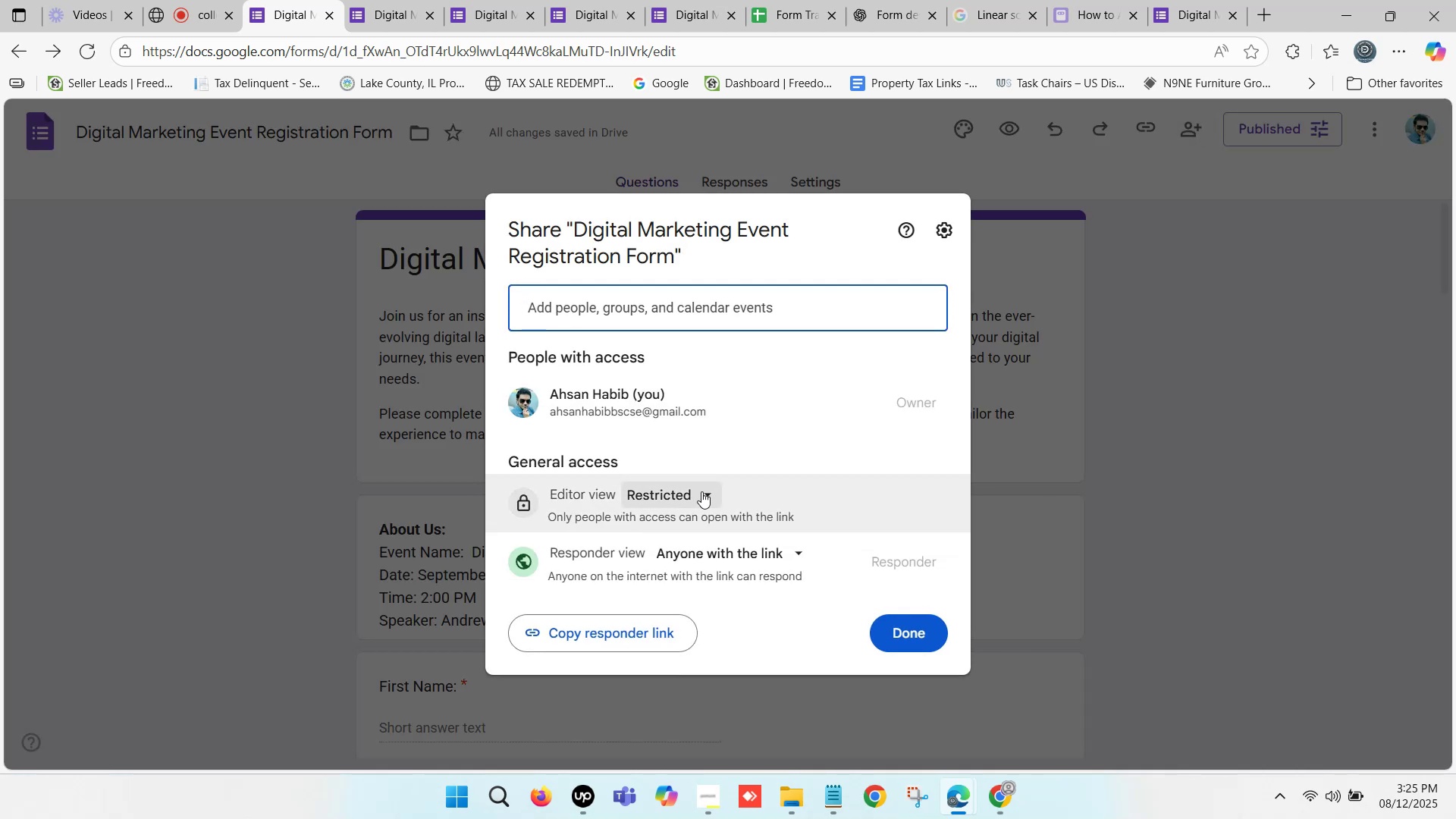 
left_click([697, 491])
 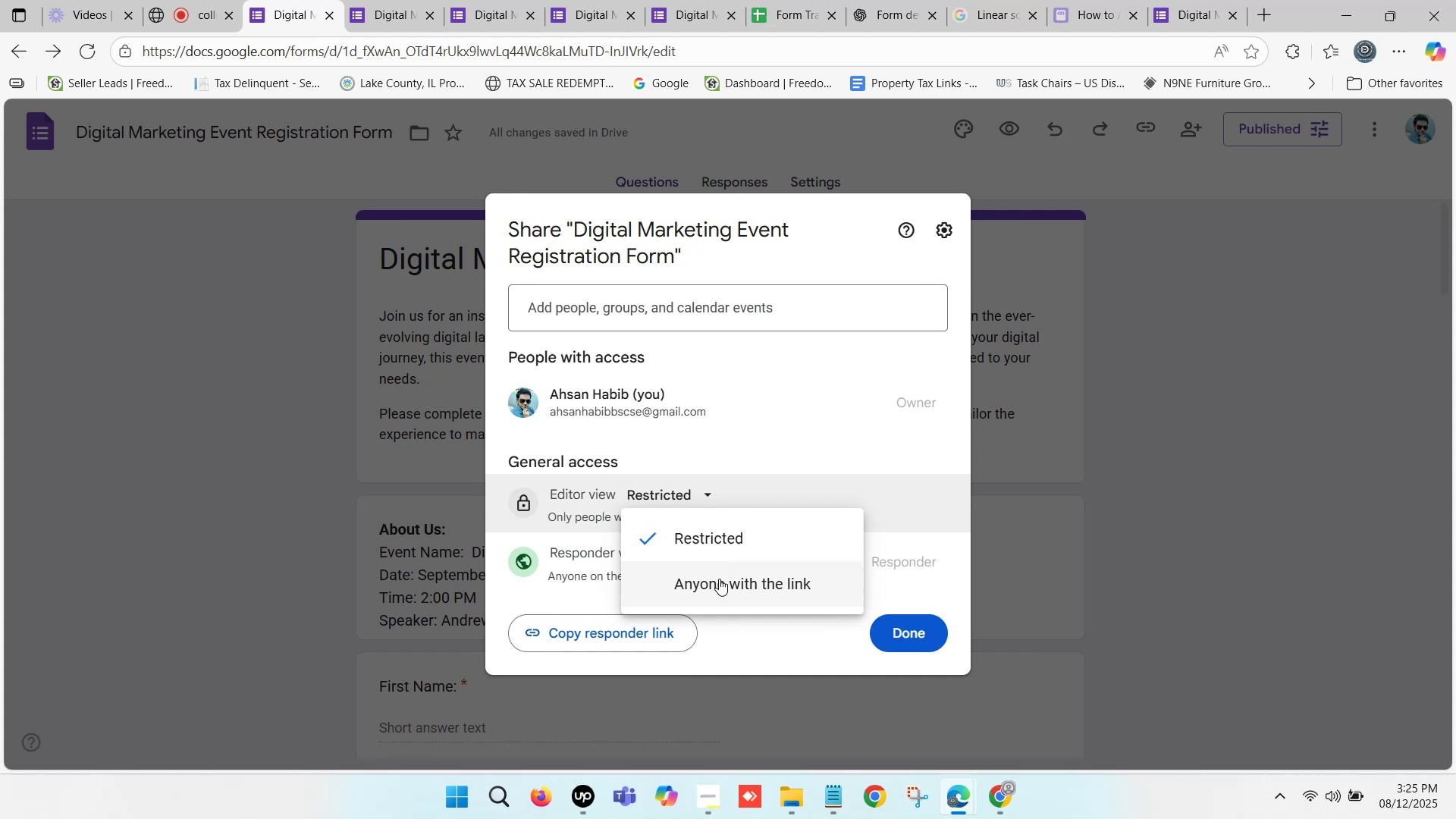 
left_click([720, 583])
 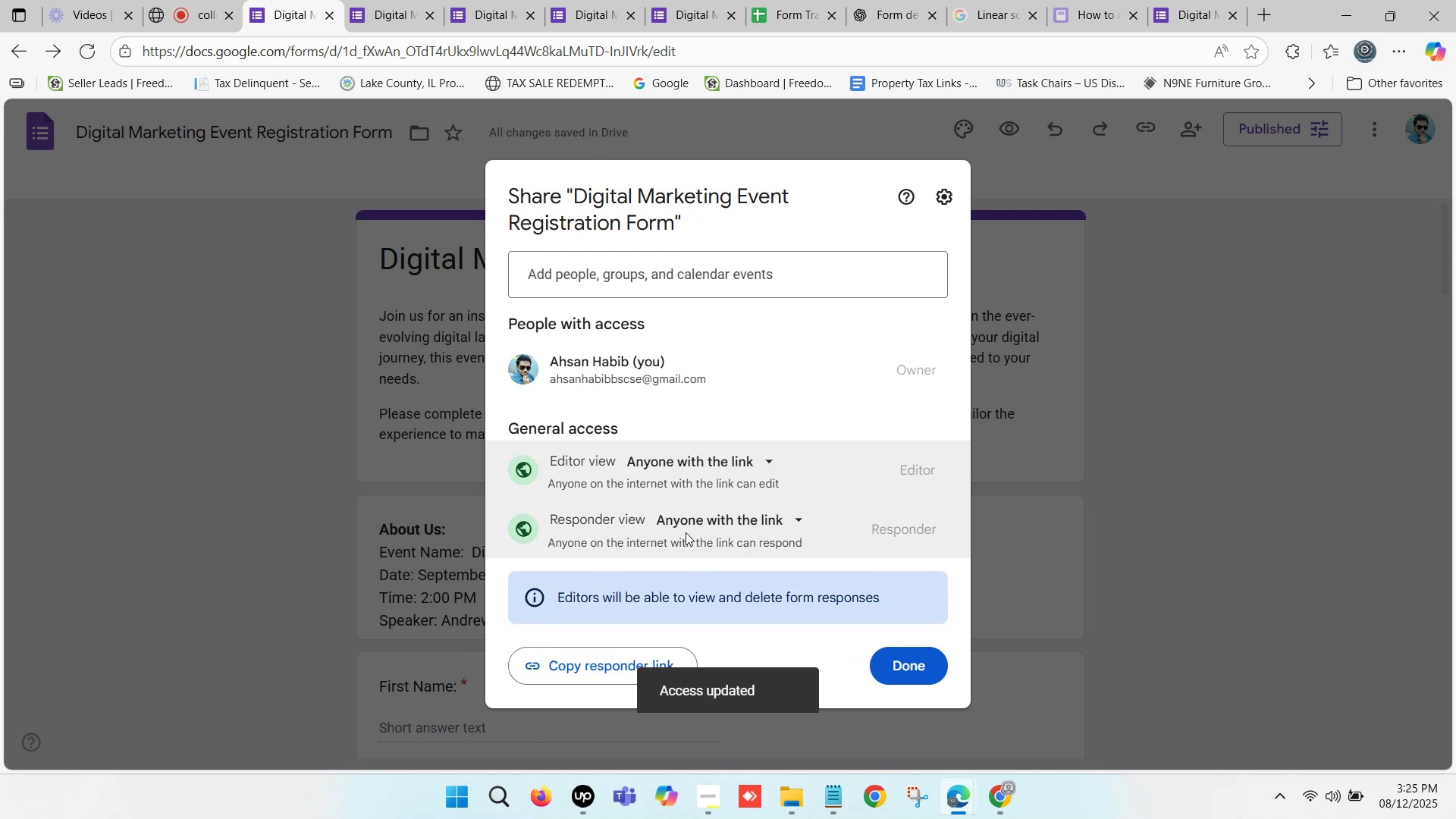 
scroll: coordinate [796, 593], scroll_direction: down, amount: 2.0
 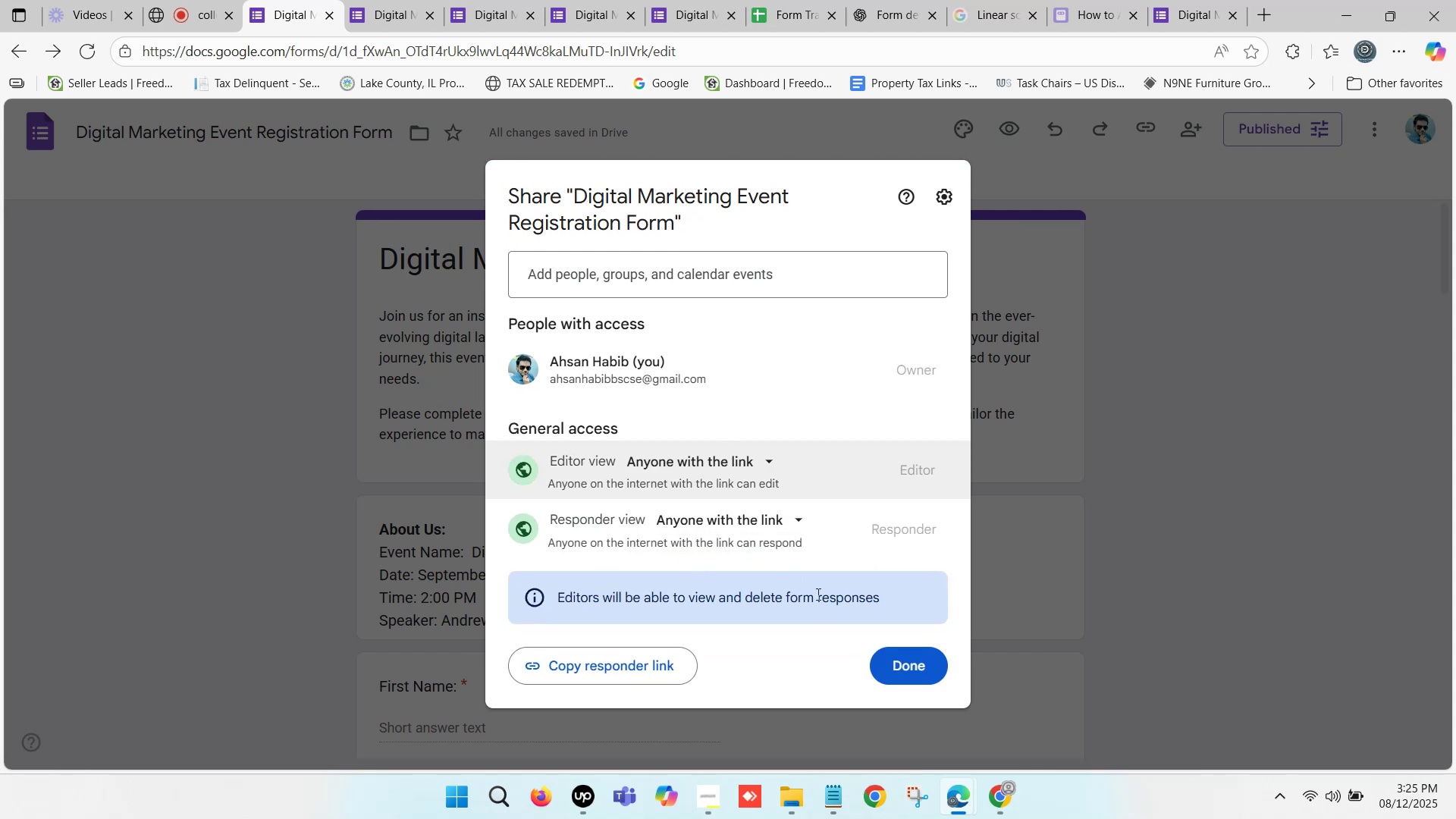 
left_click([907, 659])
 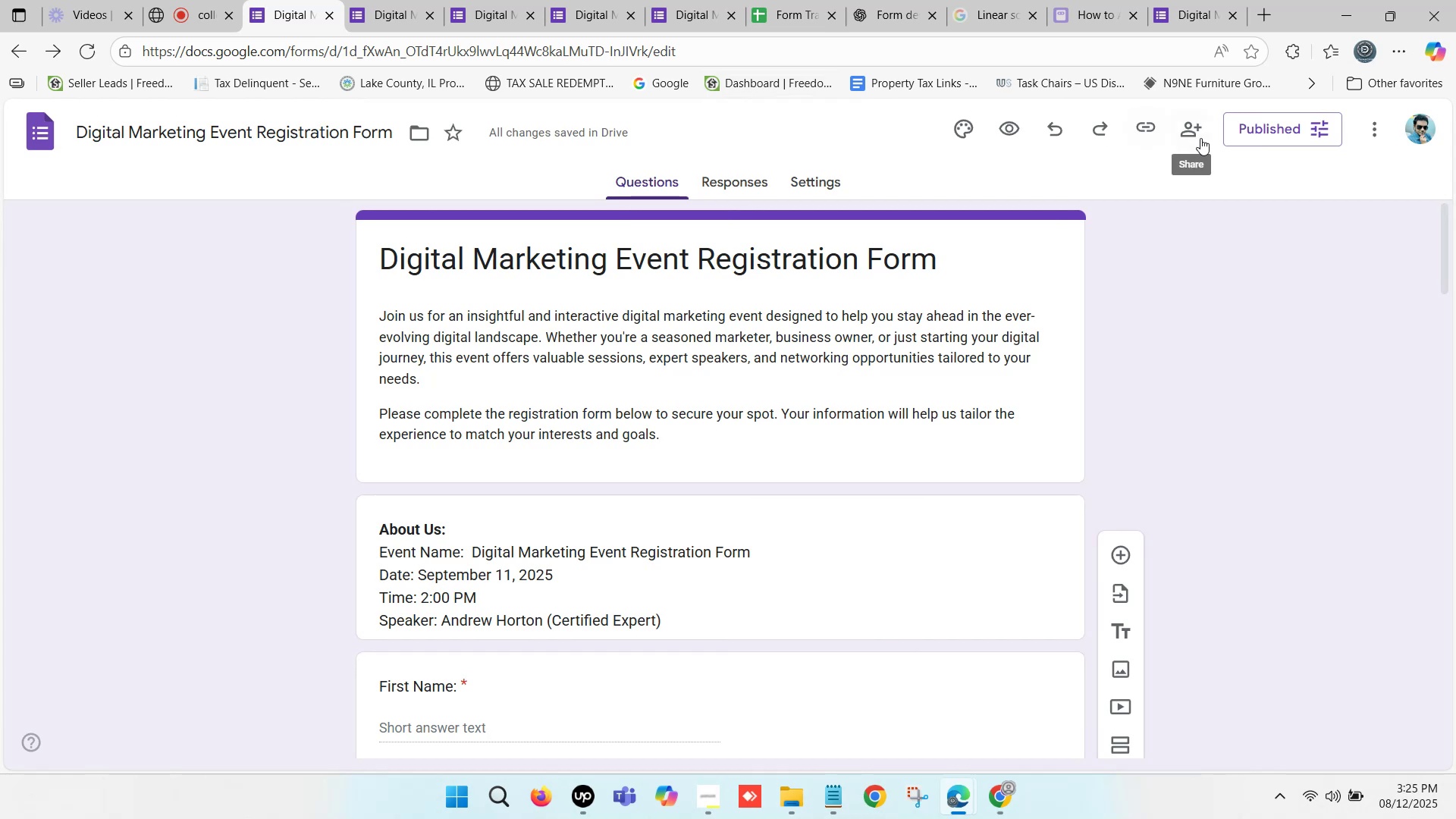 
left_click([1144, 129])
 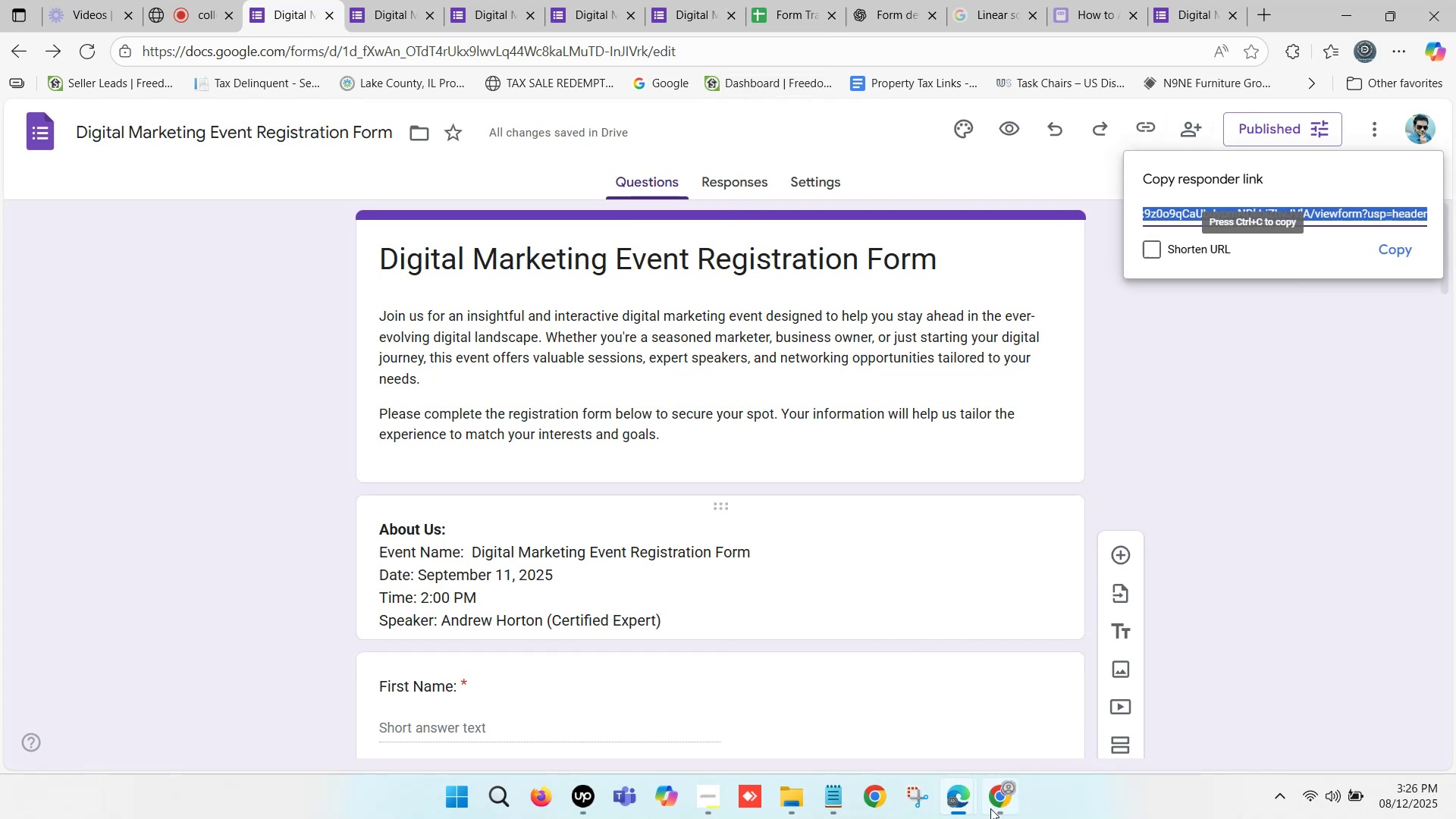 
left_click([990, 805])
 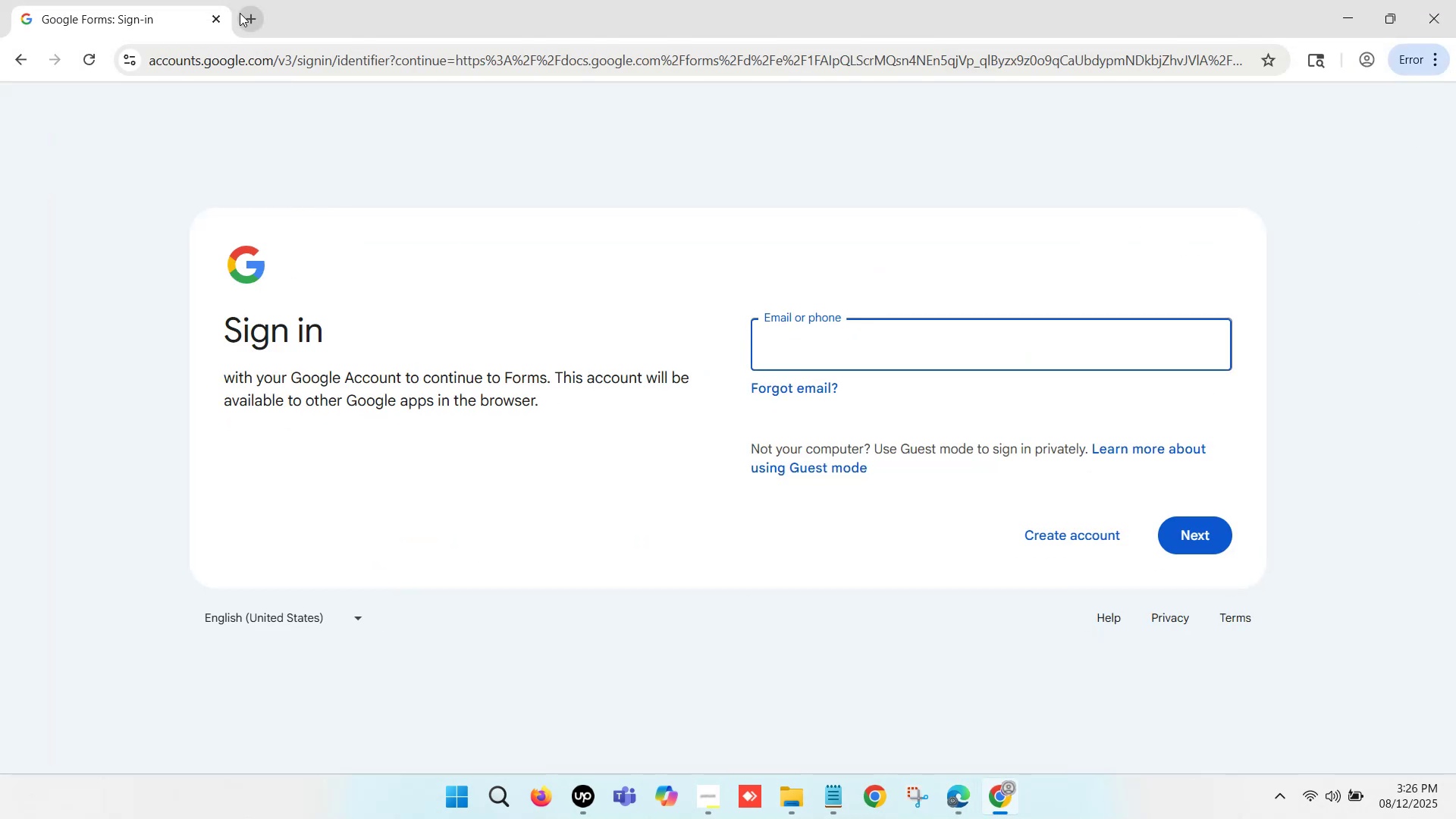 
key(Control+ControlLeft)
 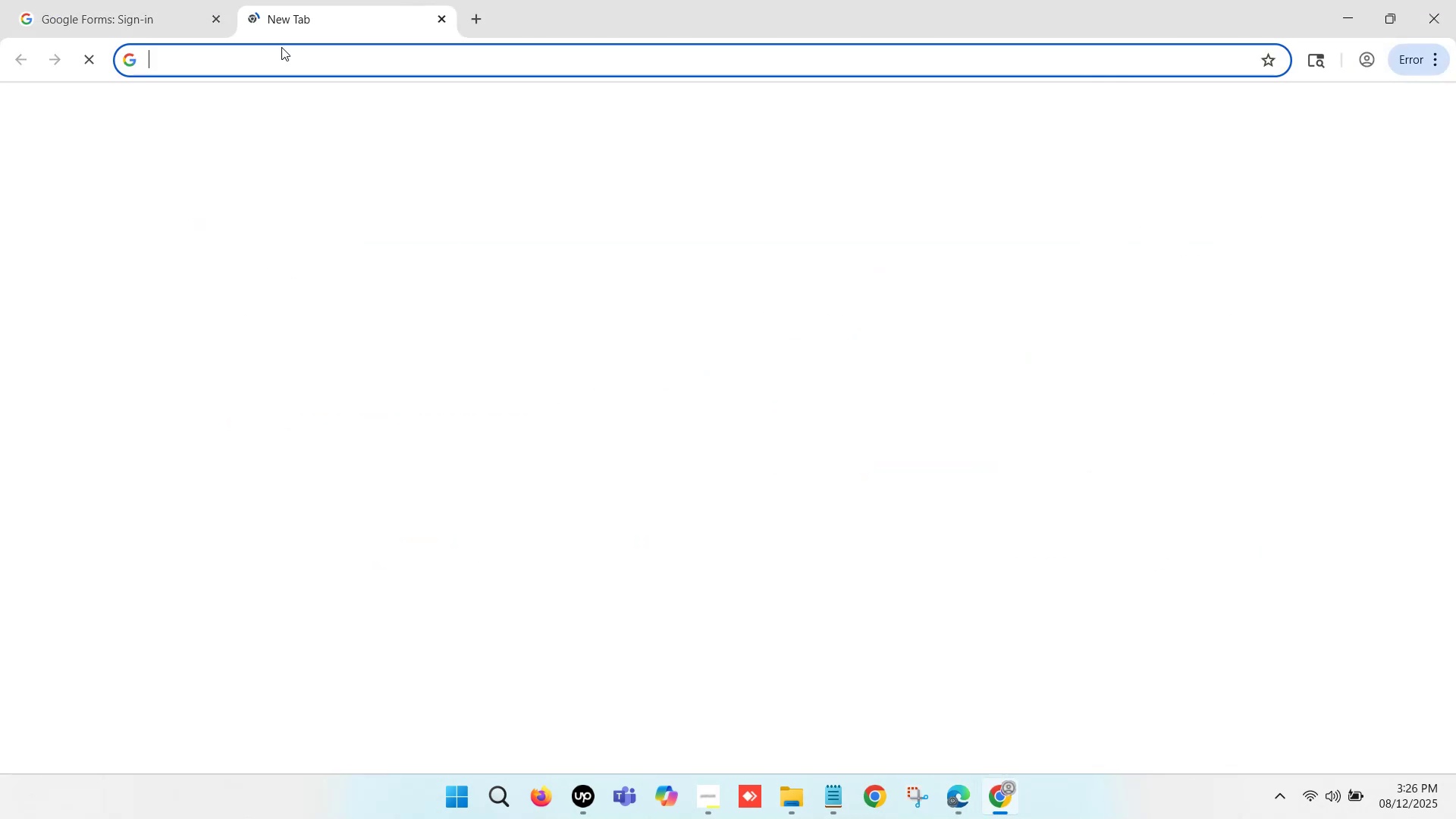 
key(Control+V)
 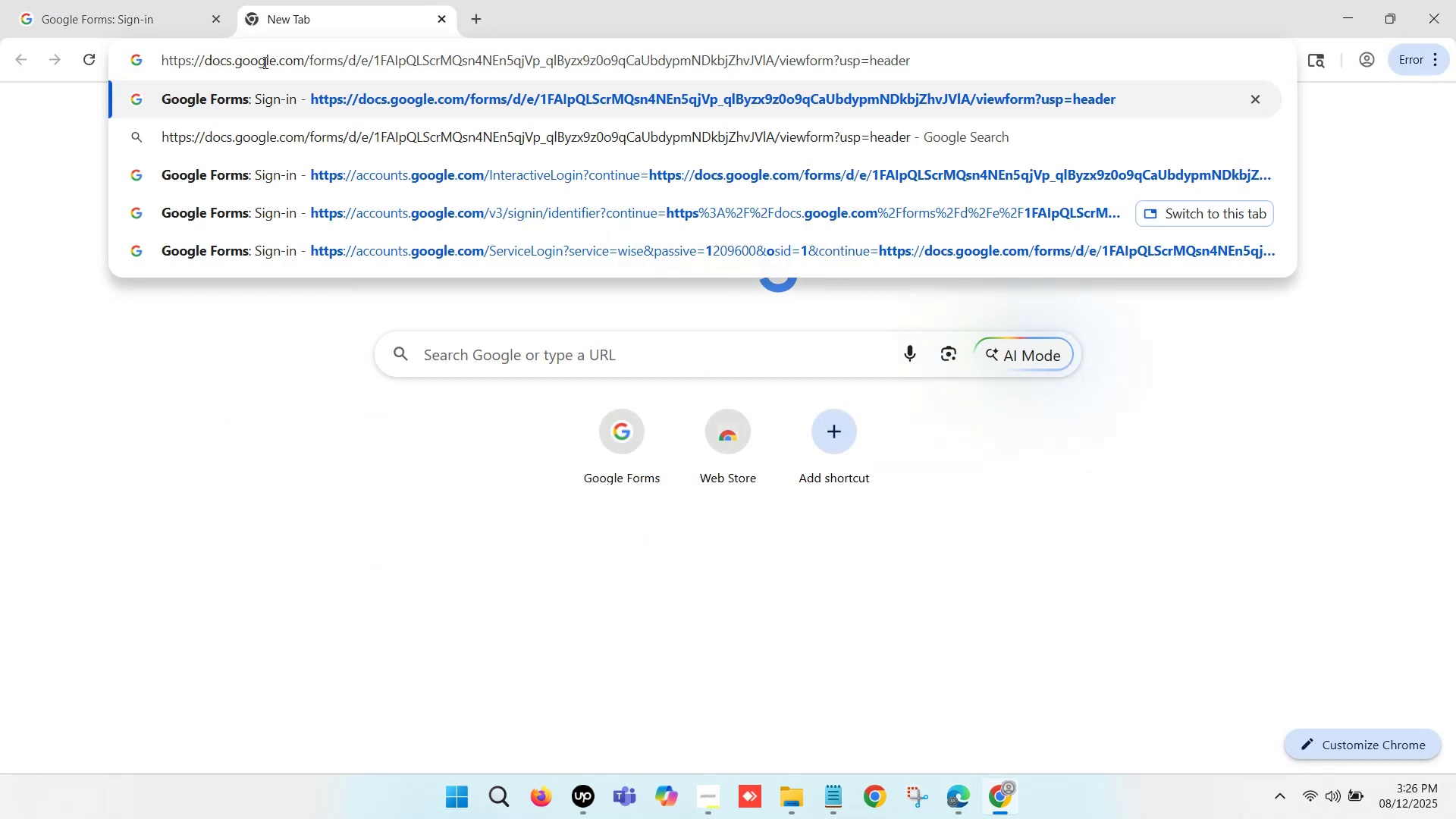 
key(Enter)
 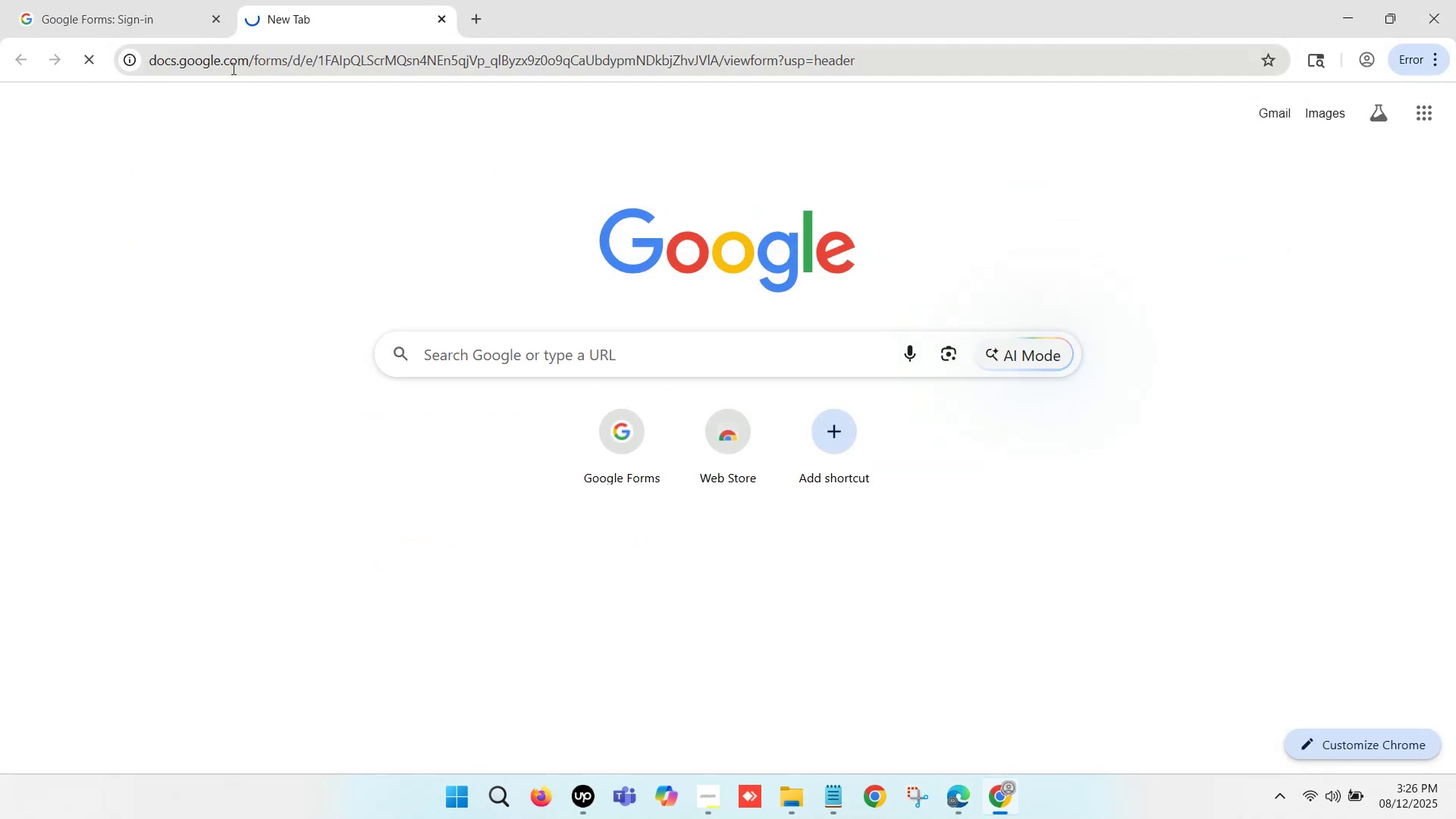 
left_click([171, 0])
 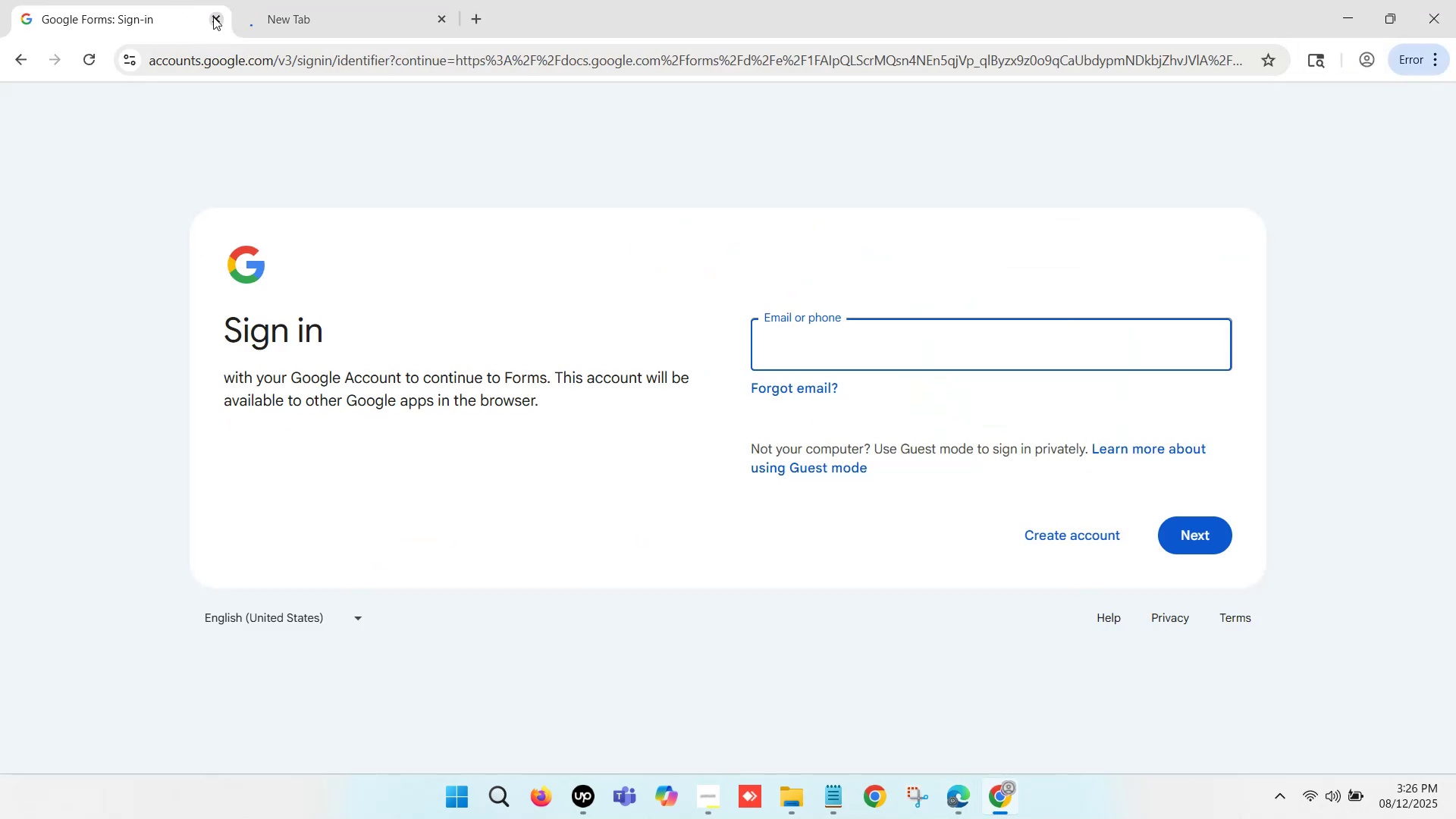 
double_click([187, 0])
 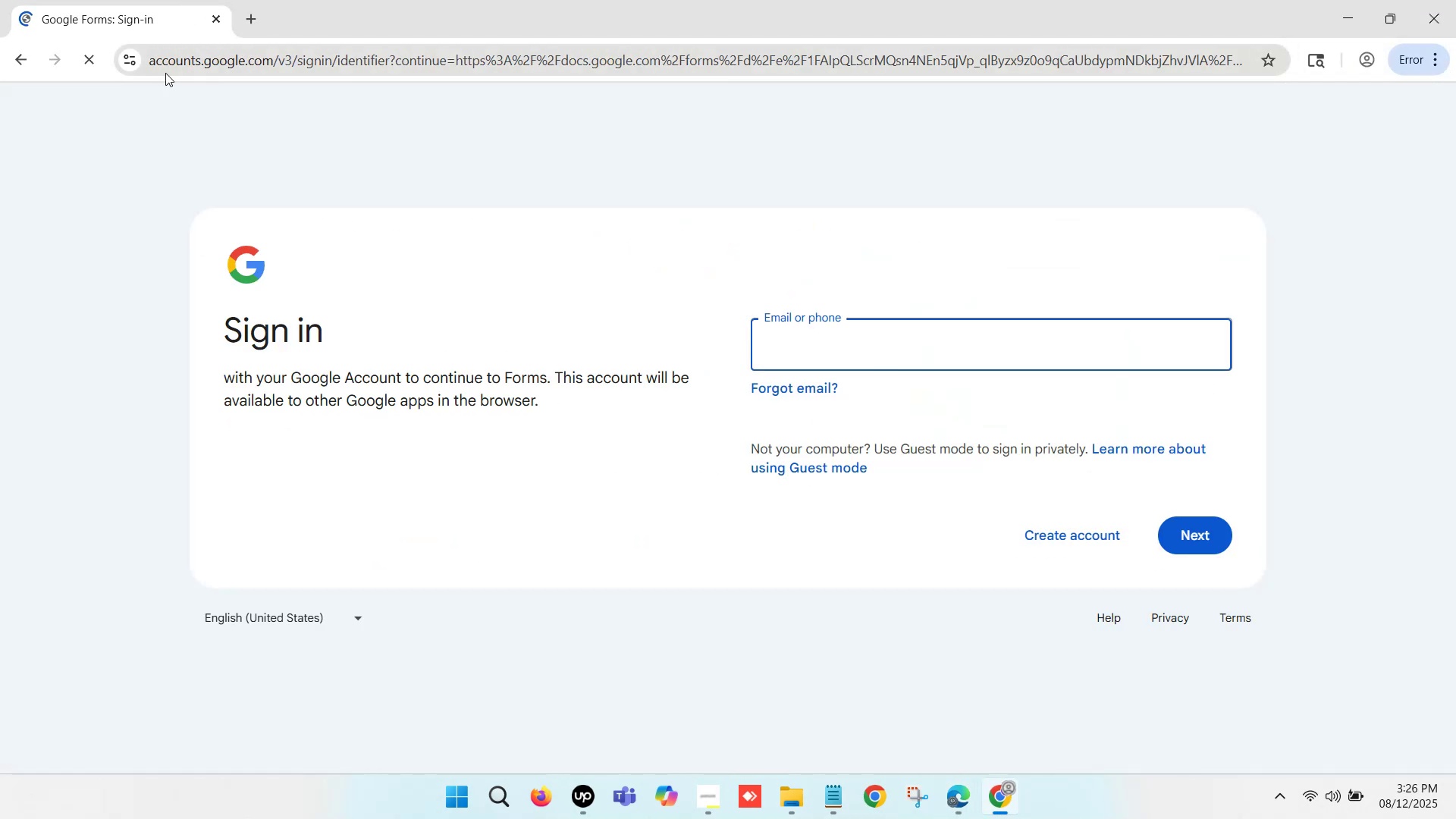 
left_click([162, 0])
 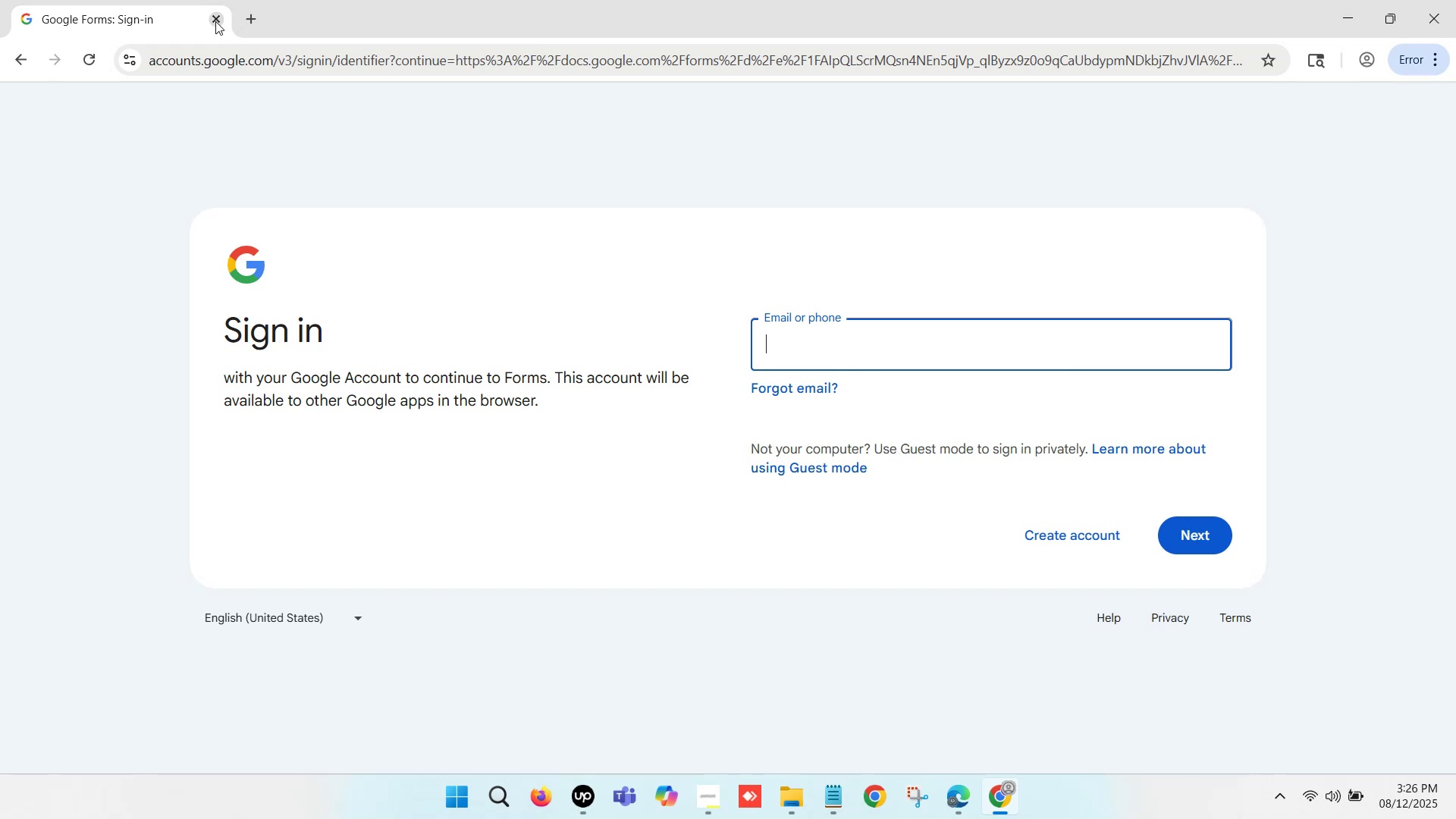 
left_click([215, 21])
 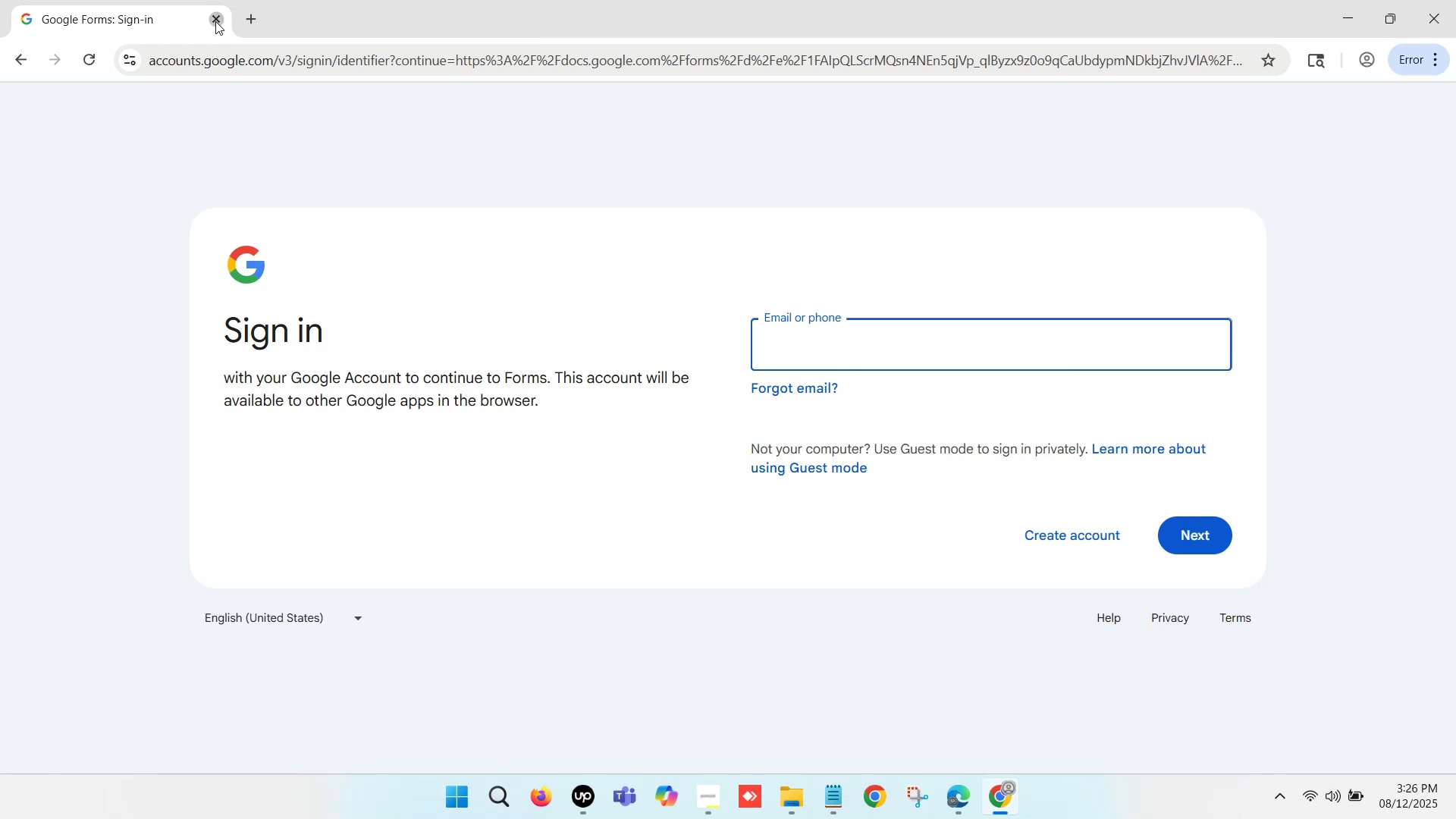 